 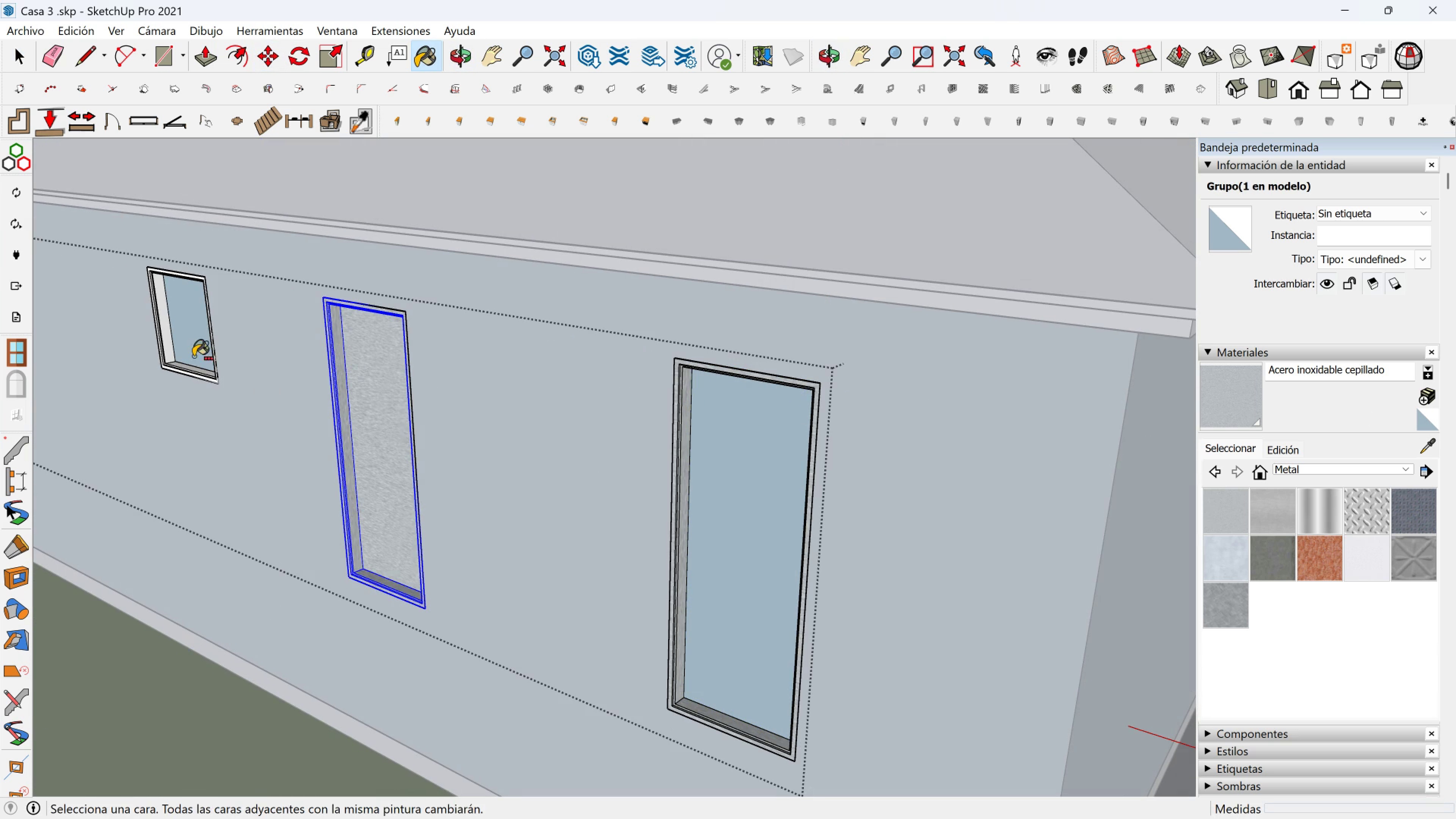 
left_click([190, 340])
 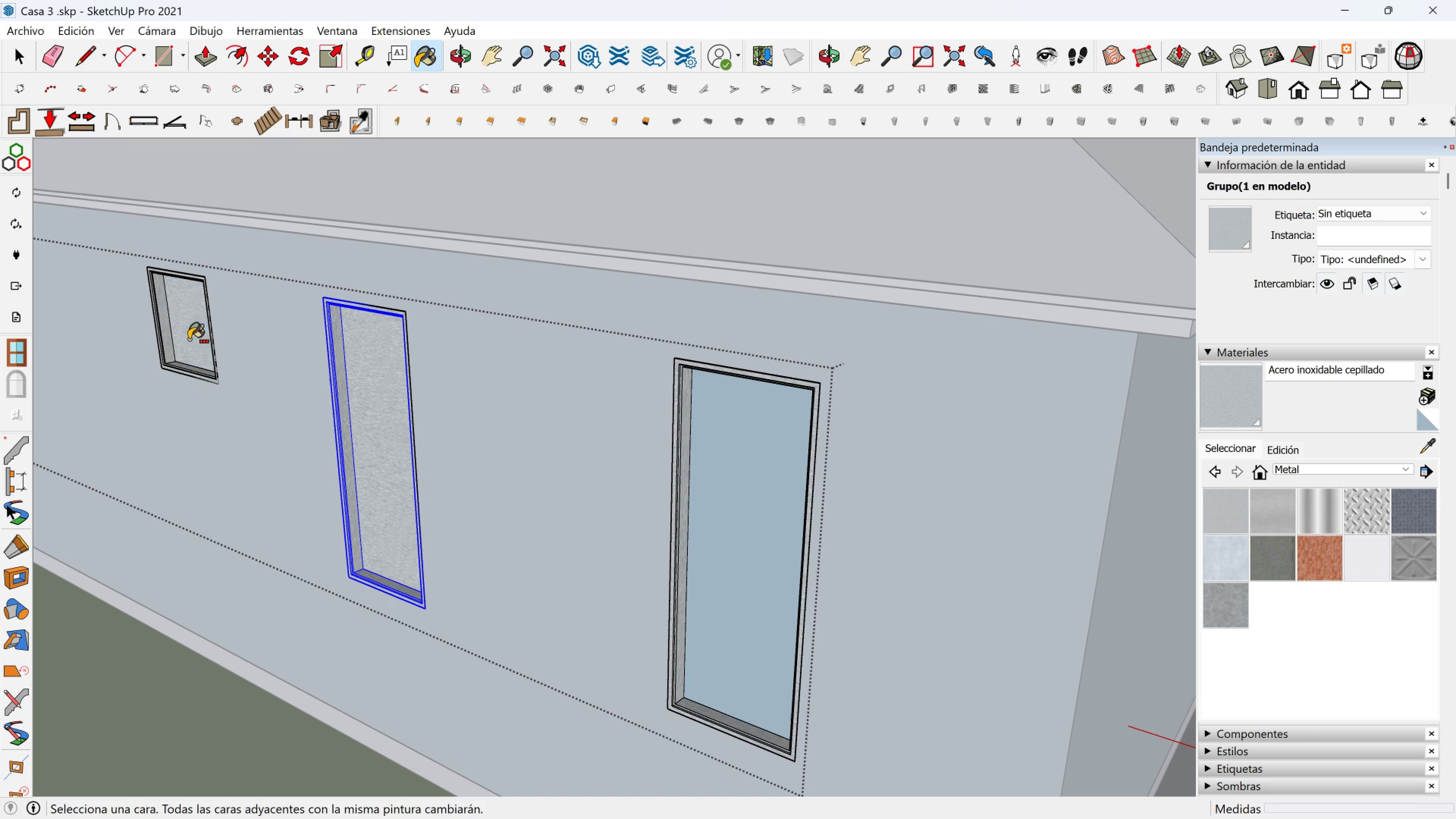 
key(Control+ControlLeft)
 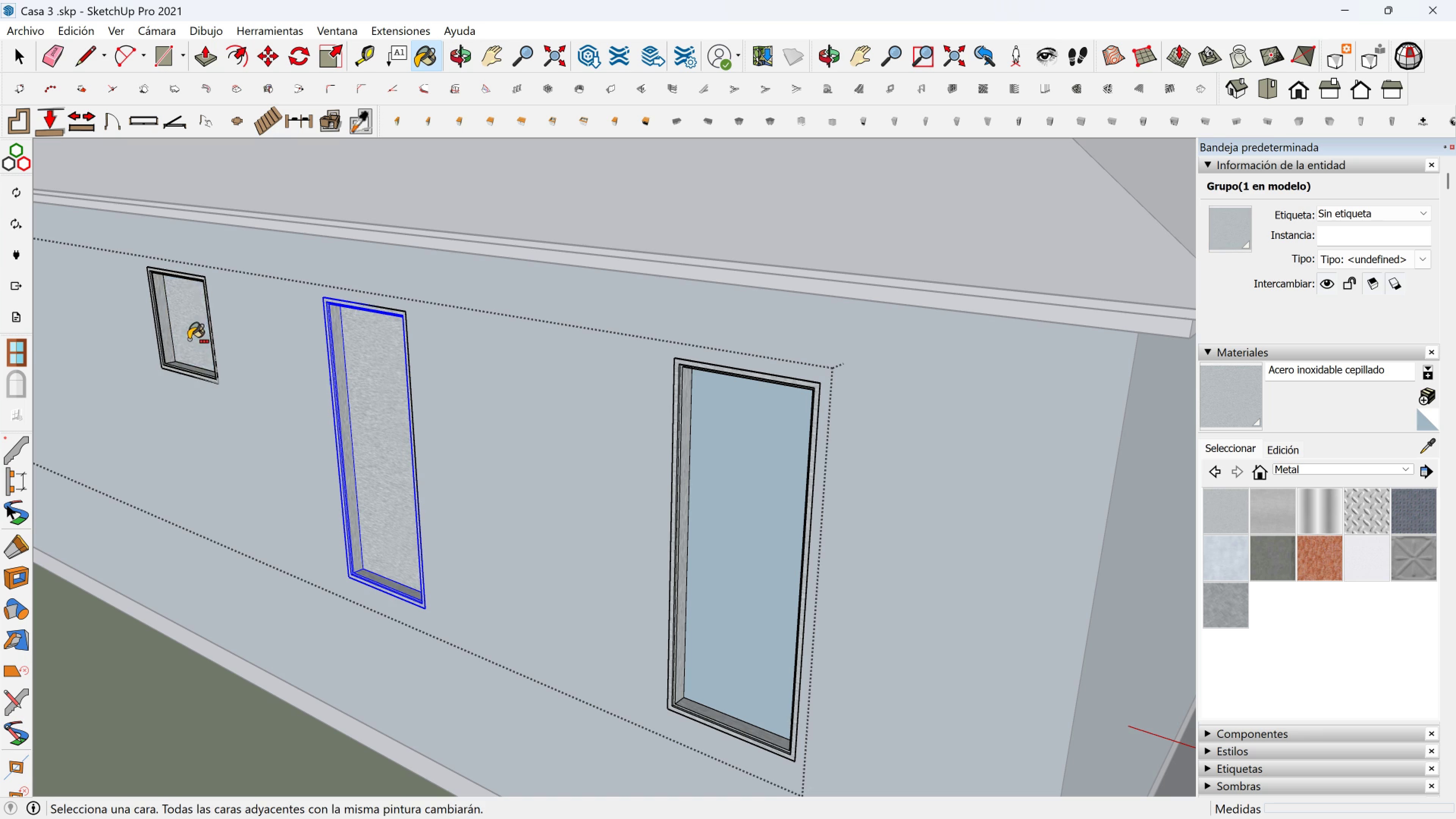 
key(Control+ControlLeft)
 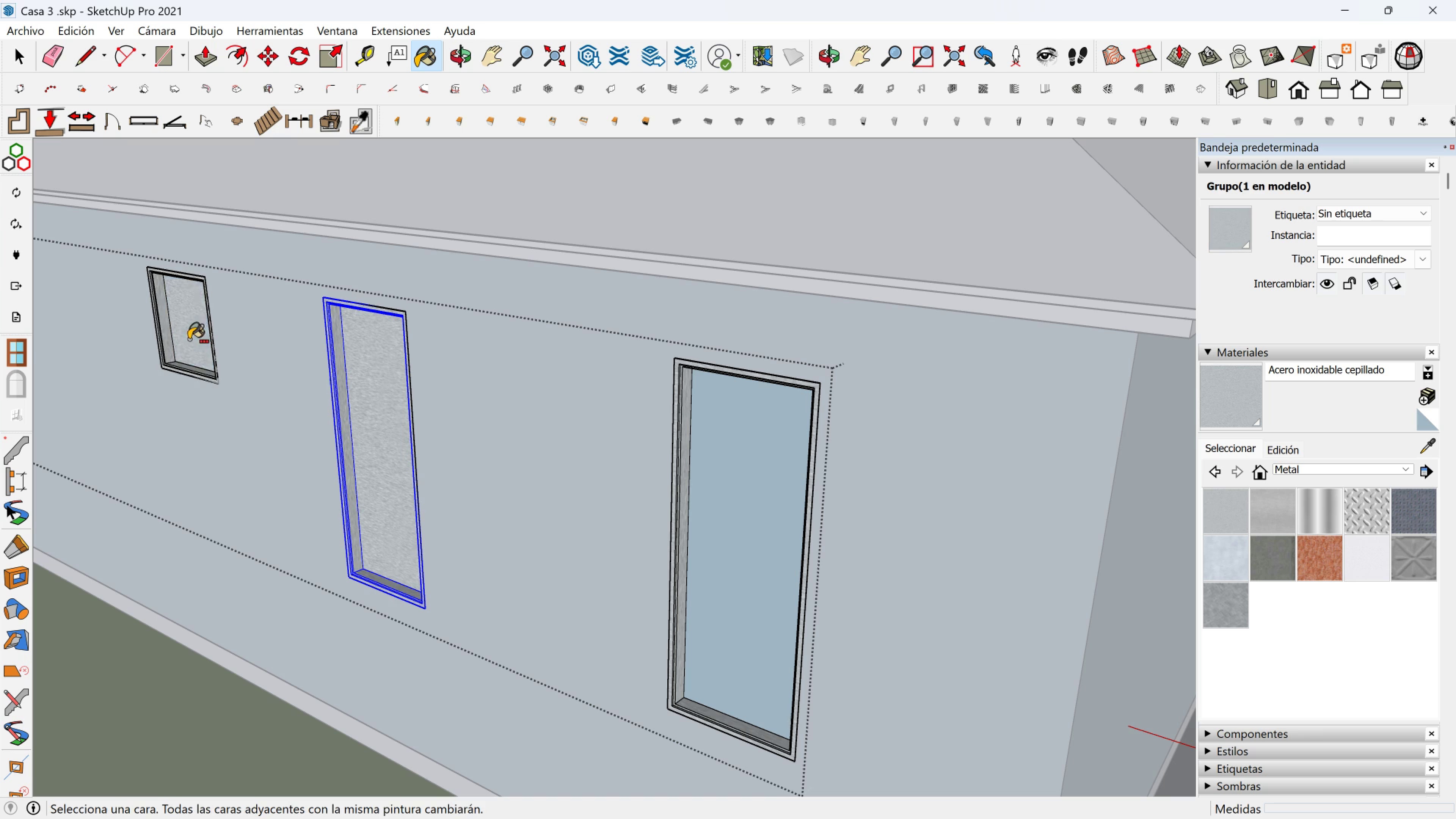 
key(Control+ControlLeft)
 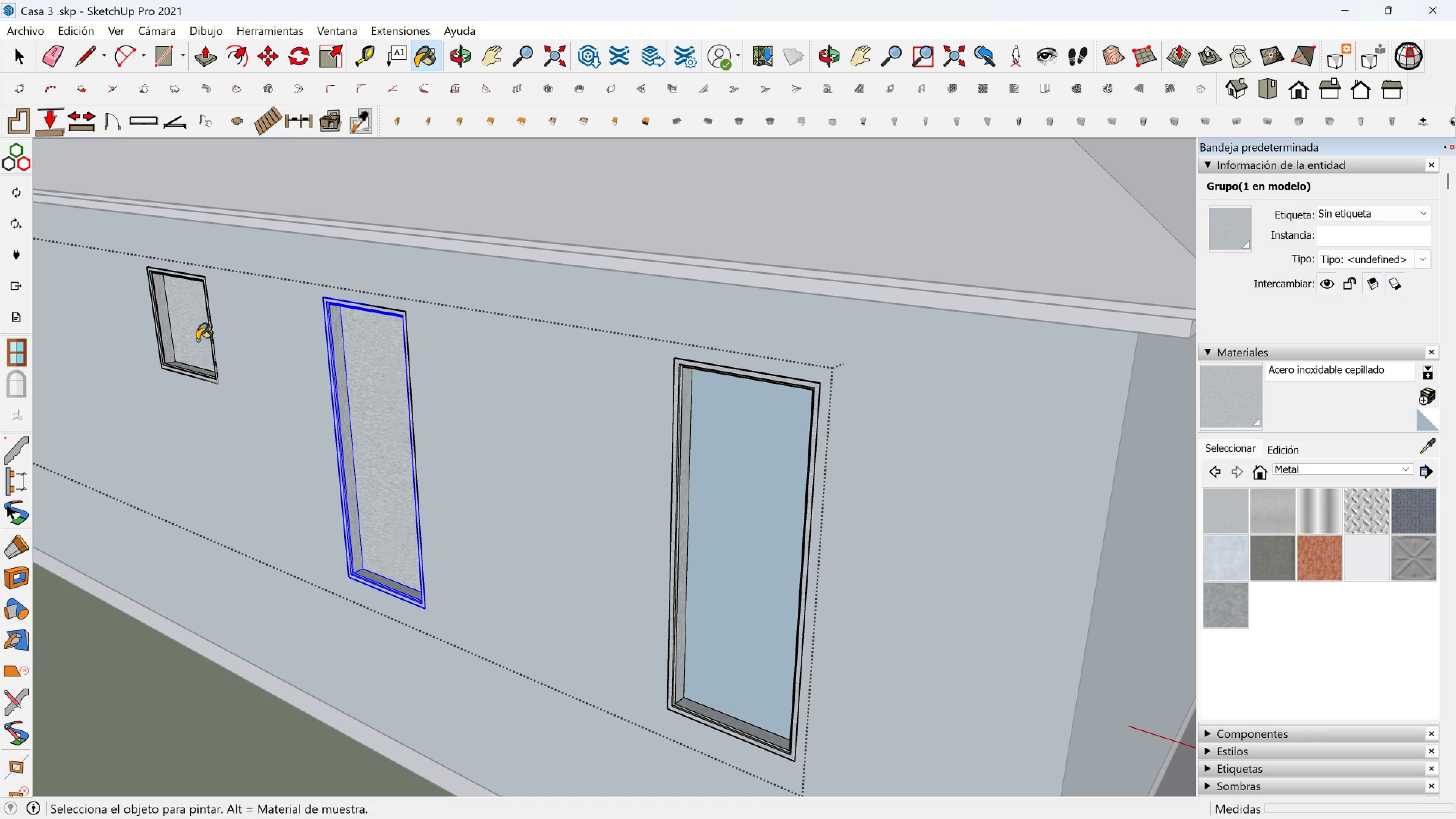 
key(Control+ControlLeft)